 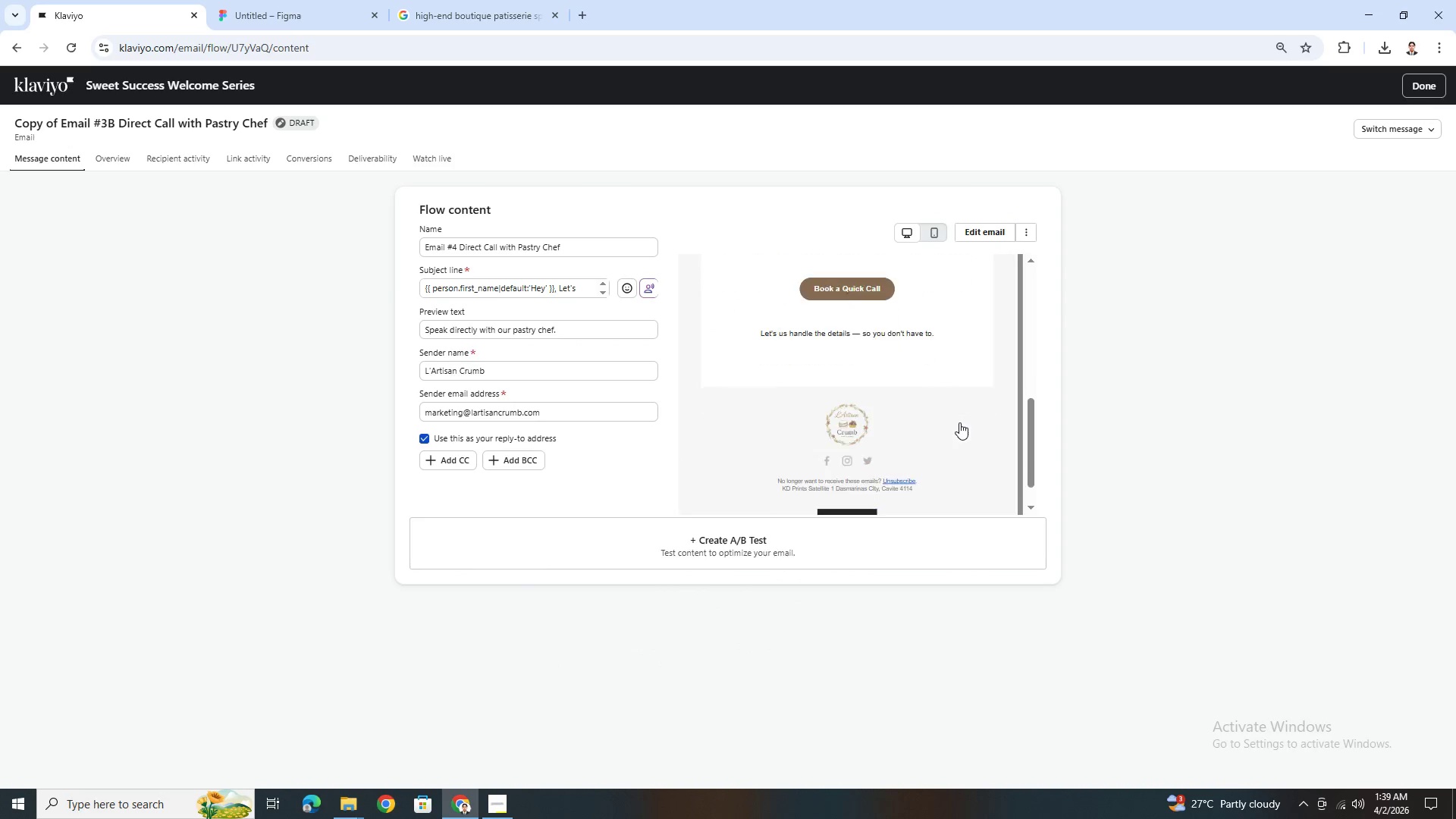 
scroll: coordinate [959, 422], scroll_direction: up, amount: 4.0
 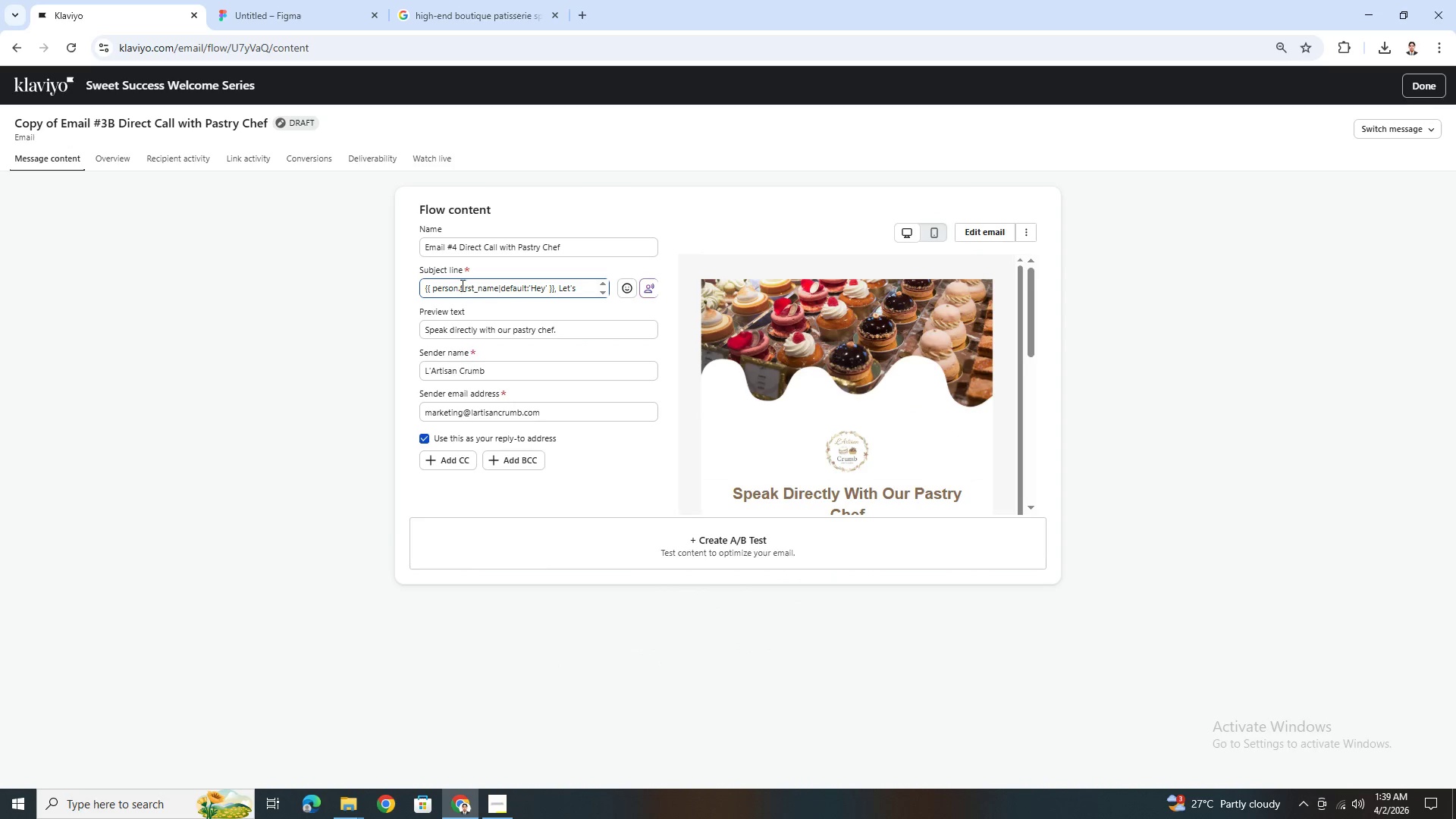 
left_click_drag(start_coordinate=[459, 249], to_coordinate=[610, 247])
 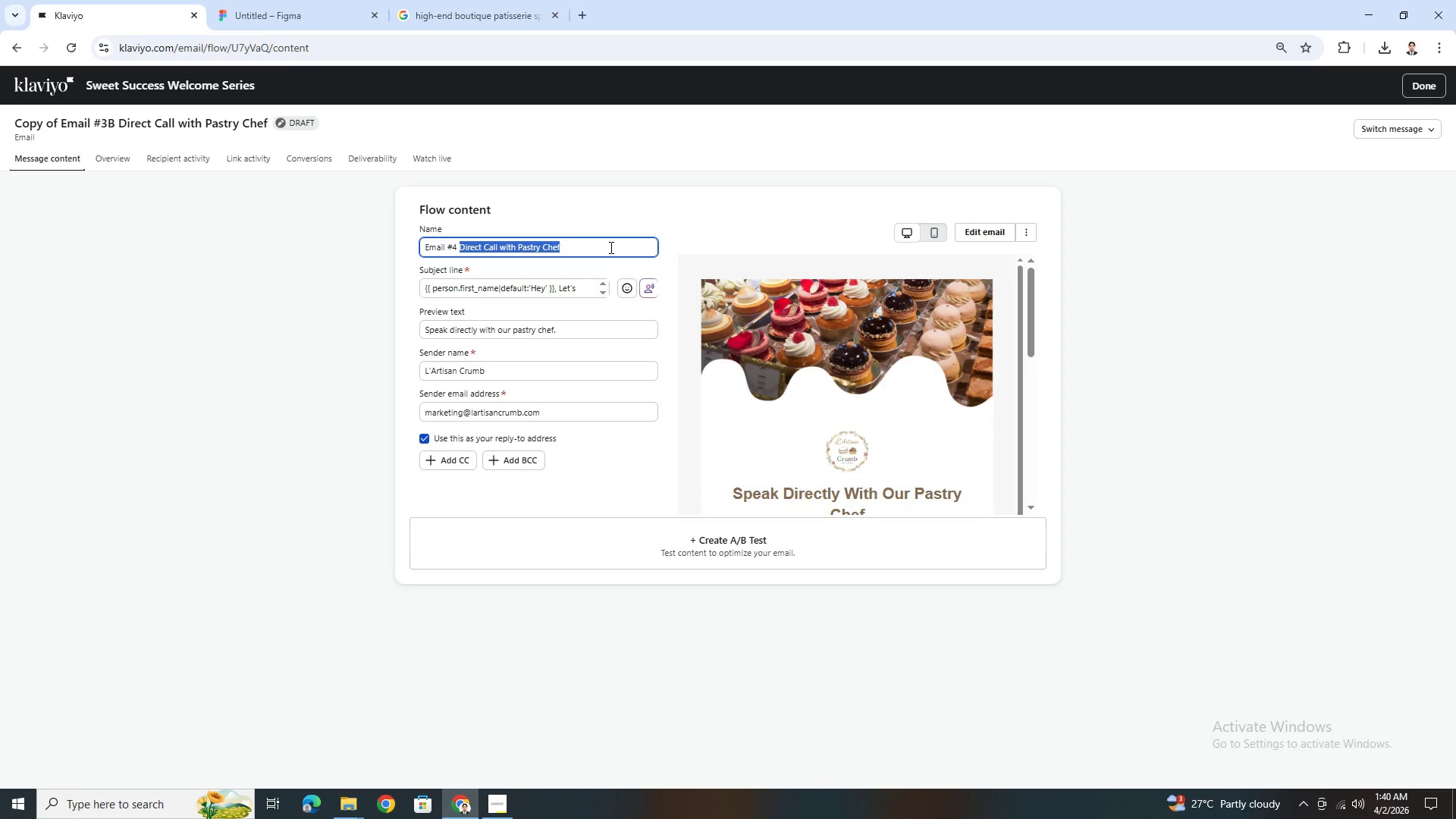 
wait(22.3)
 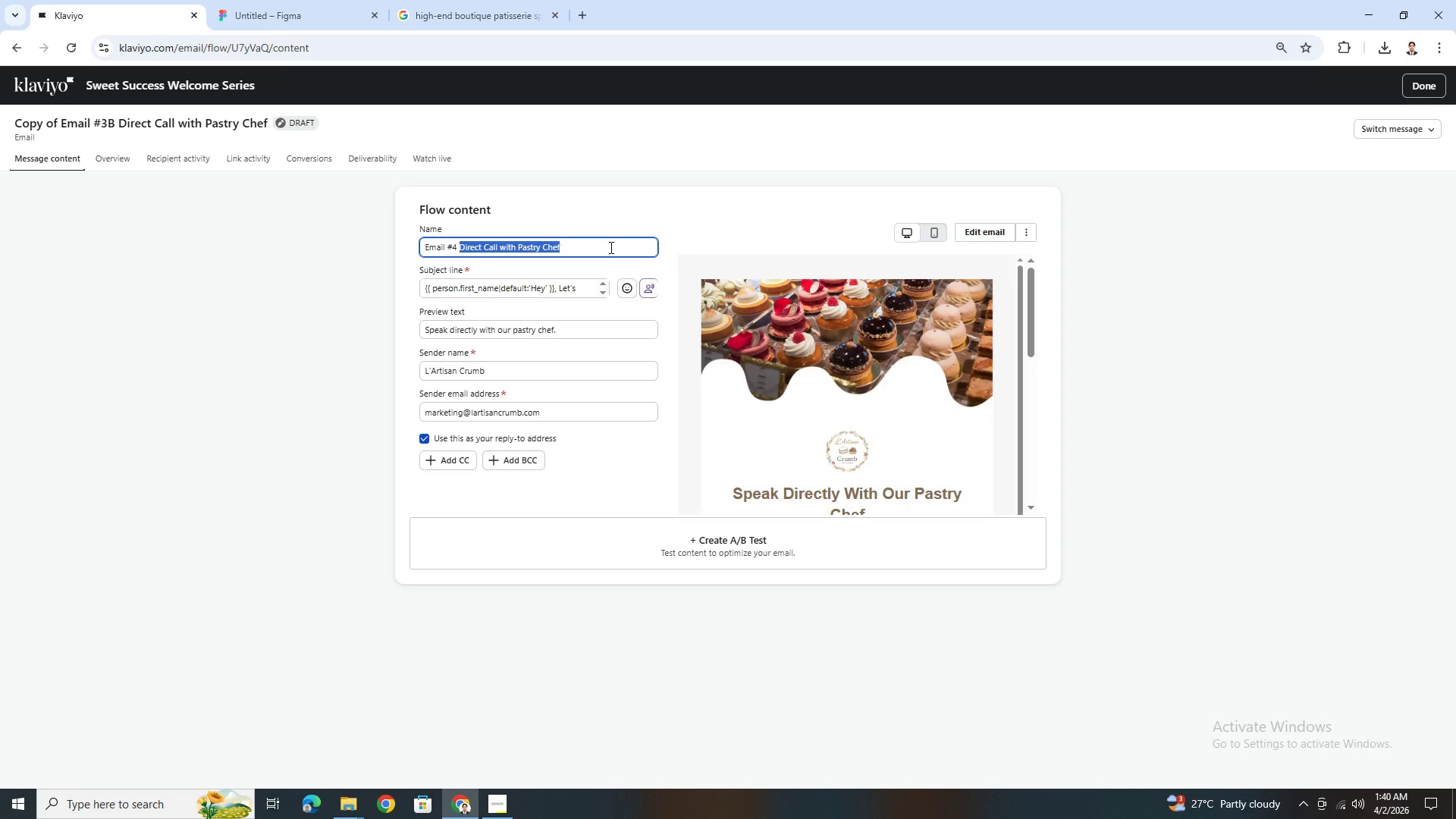 
hold_key(key=ShiftLeft, duration=0.78)
 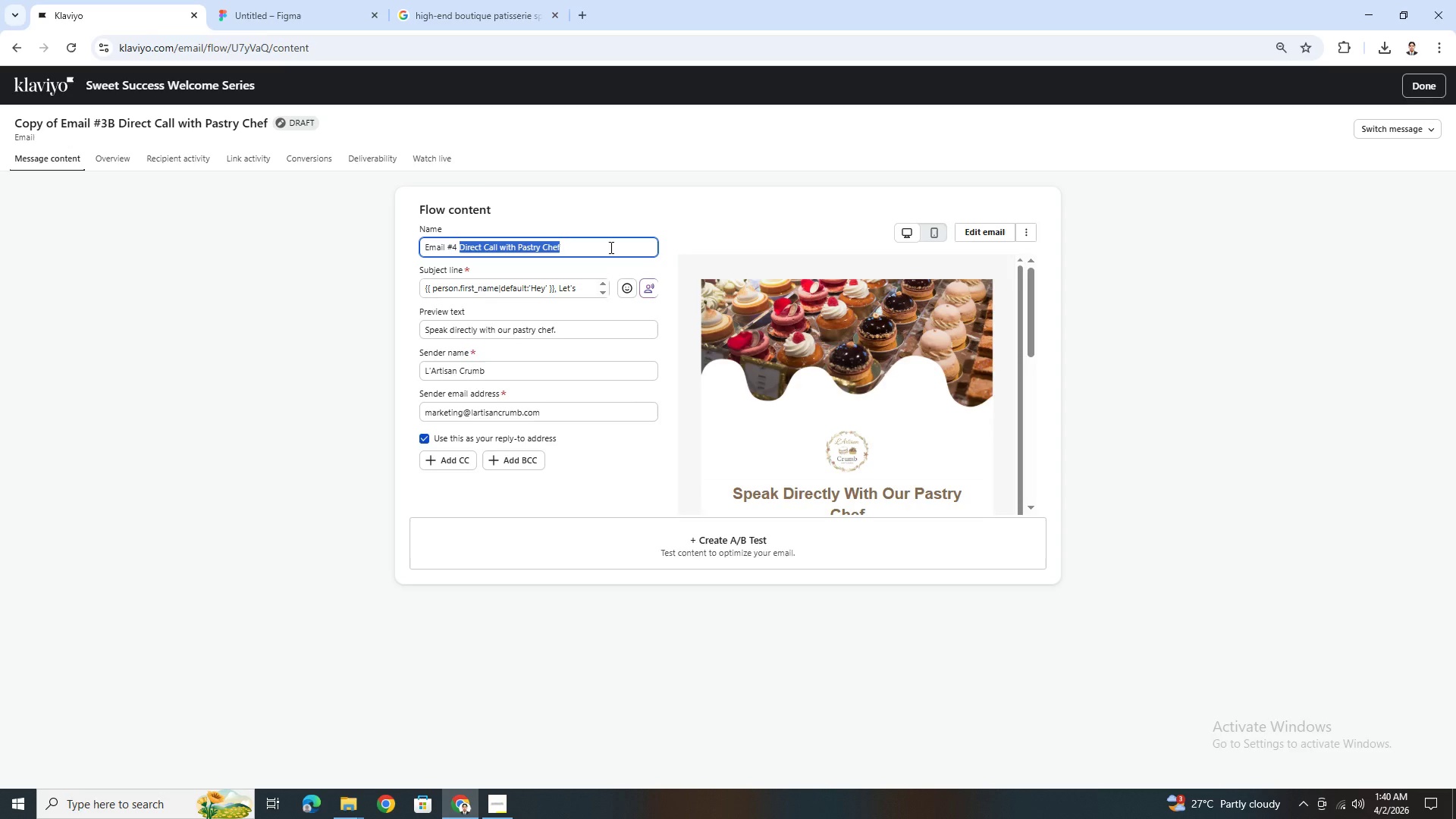 
hold_key(key=ShiftLeft, duration=1.86)
 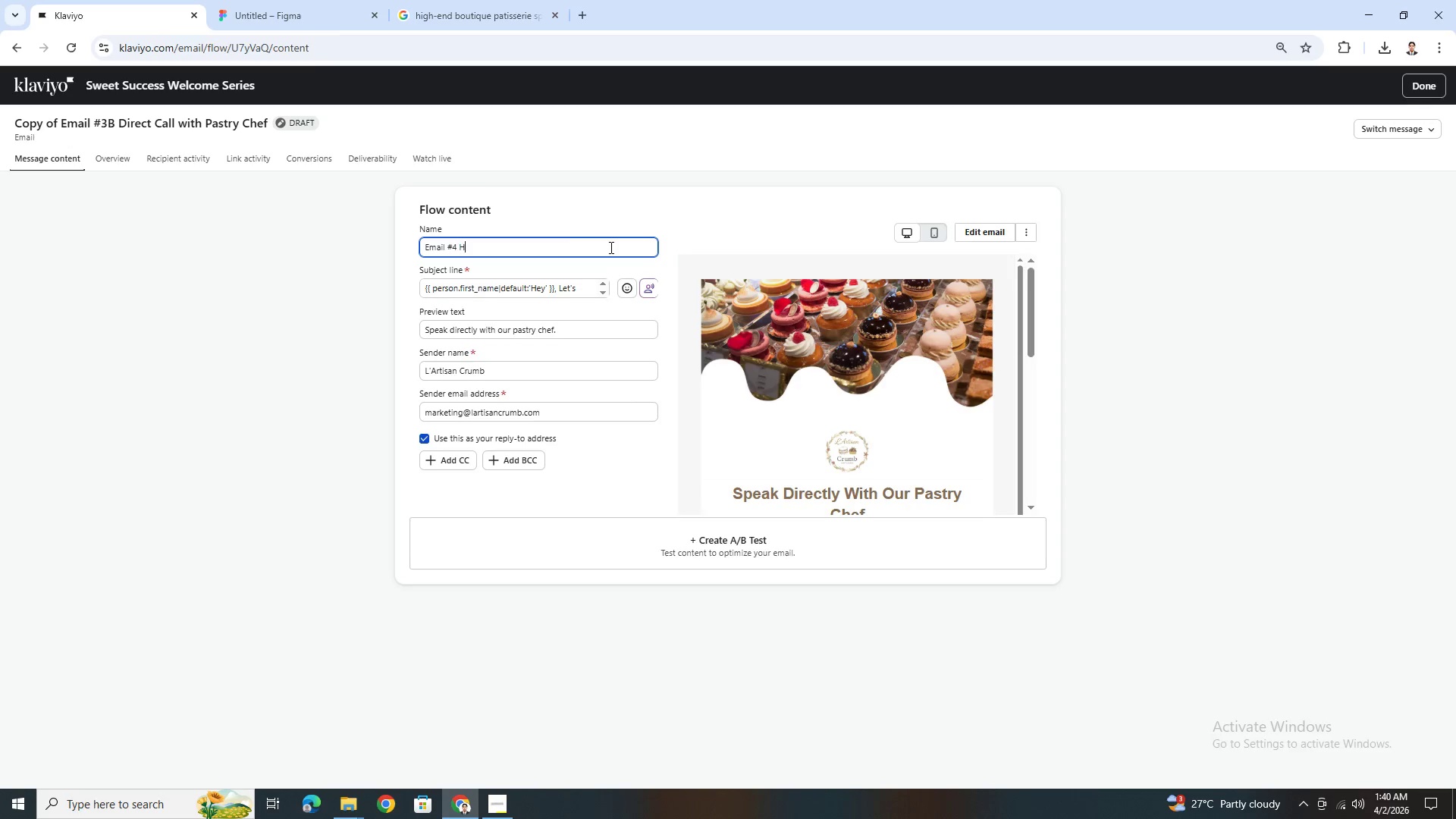 
type(Hard Sell)
 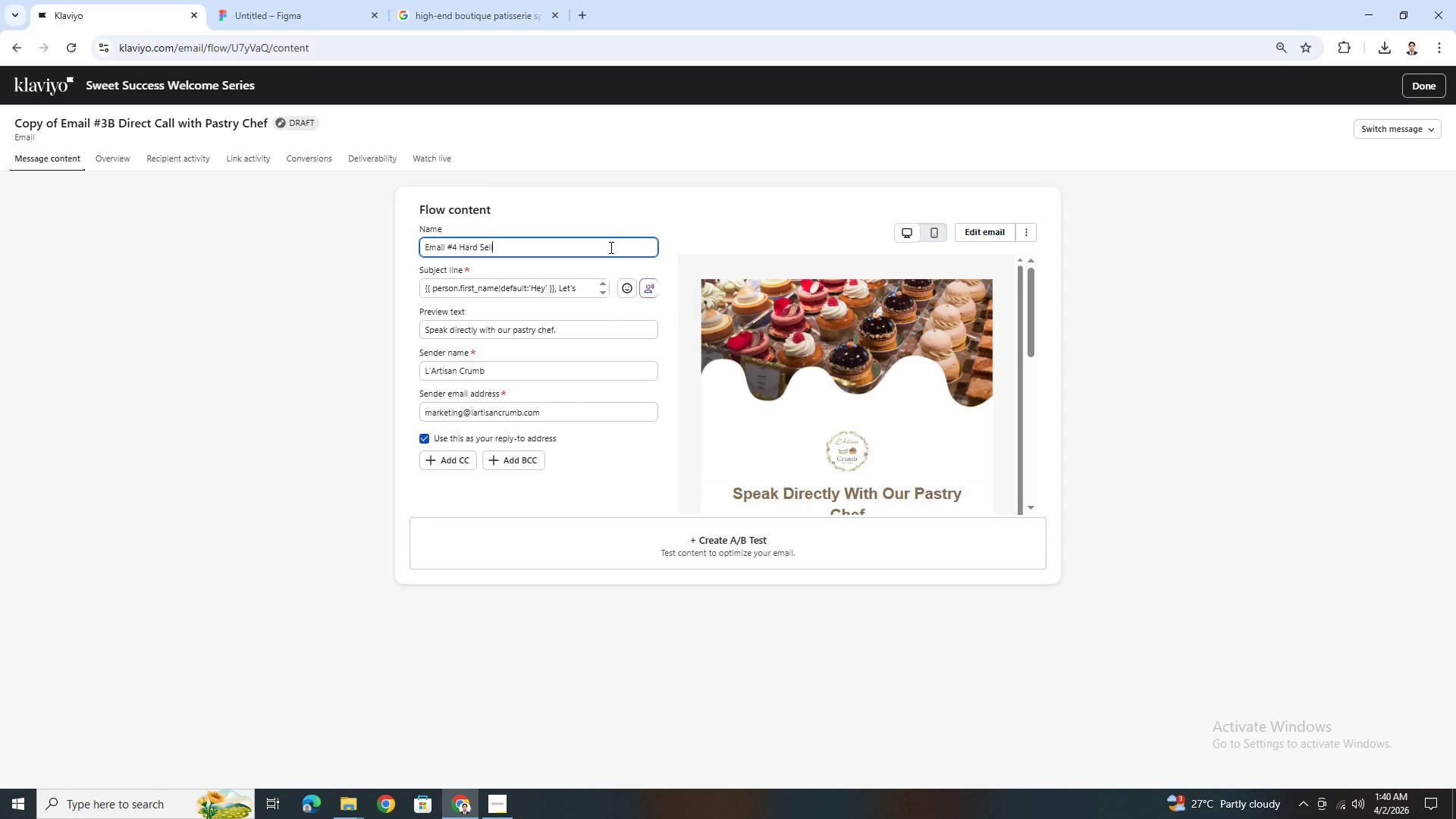 
key(Alt+AltLeft)
 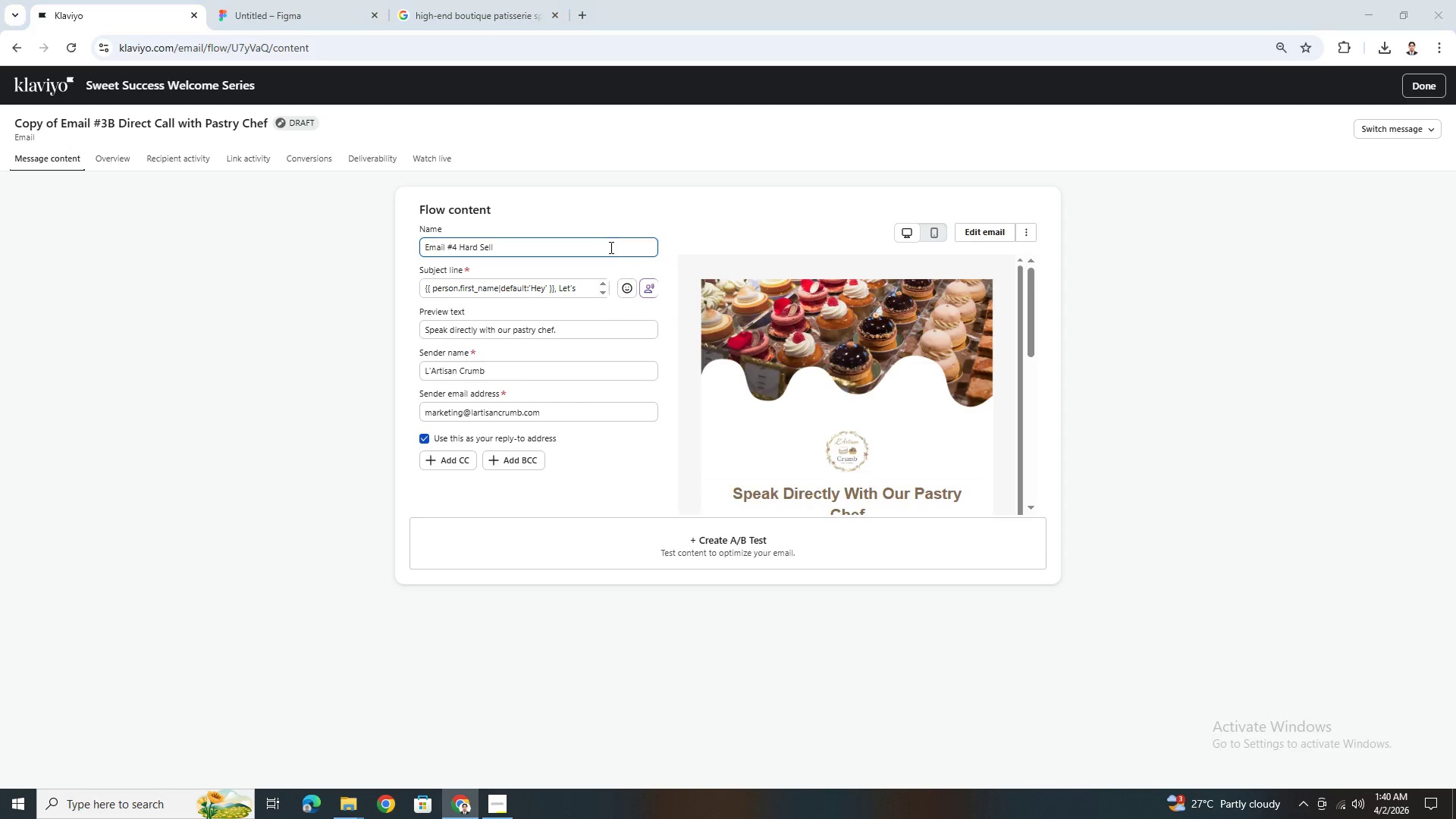 
key(Alt+Tab)